 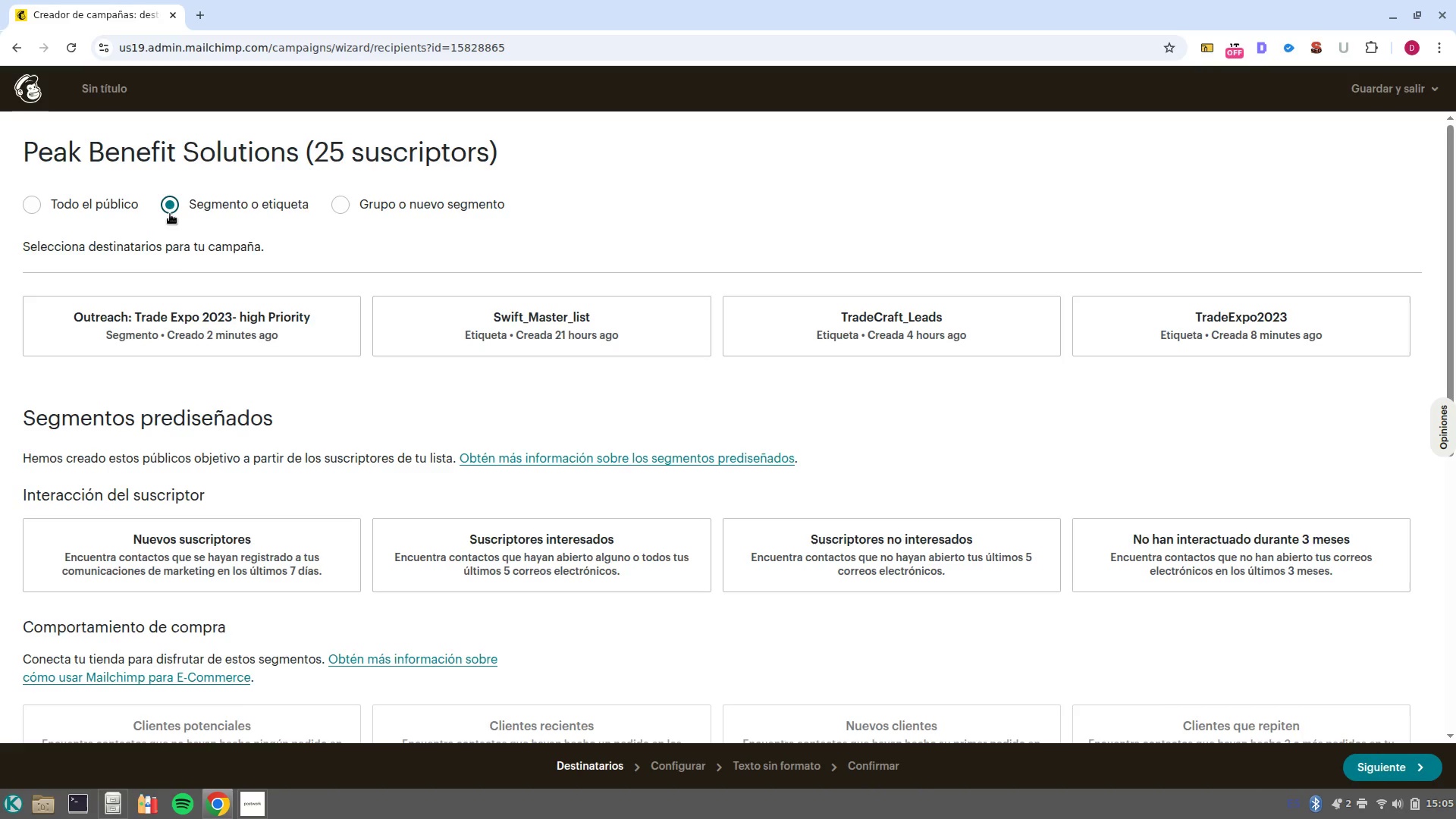 
left_click([202, 332])
 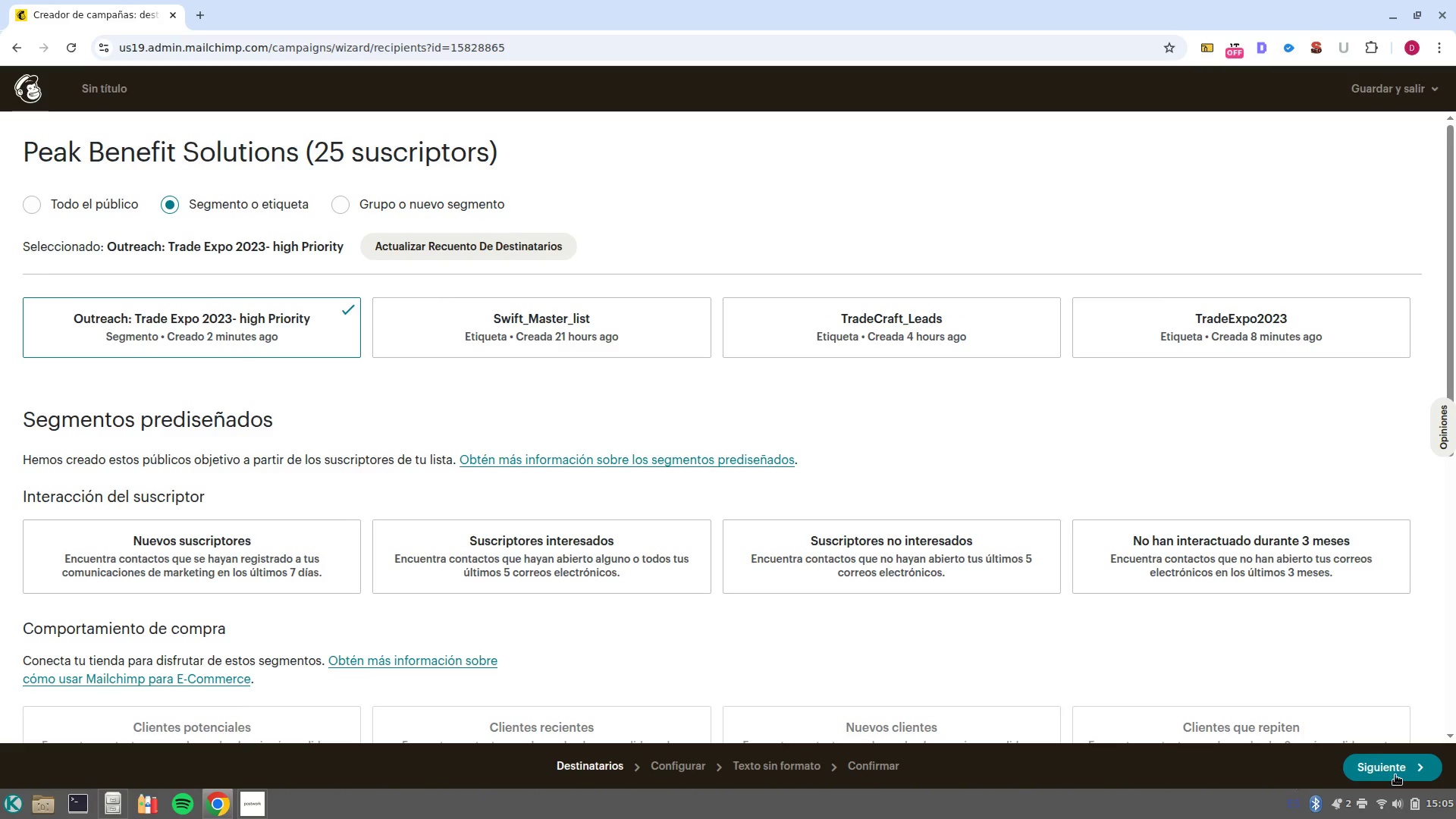 
left_click([1396, 775])
 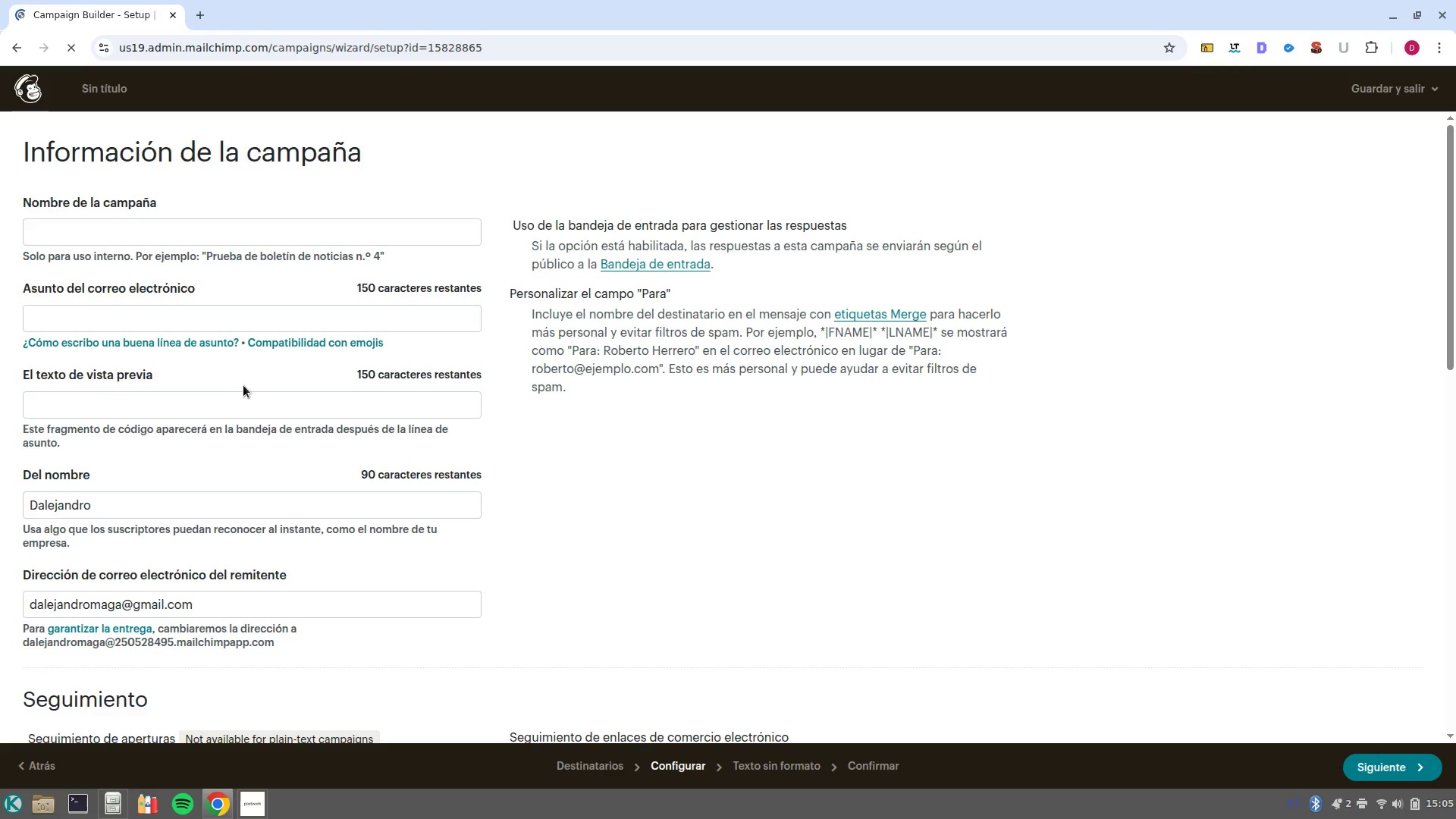 
wait(7.56)
 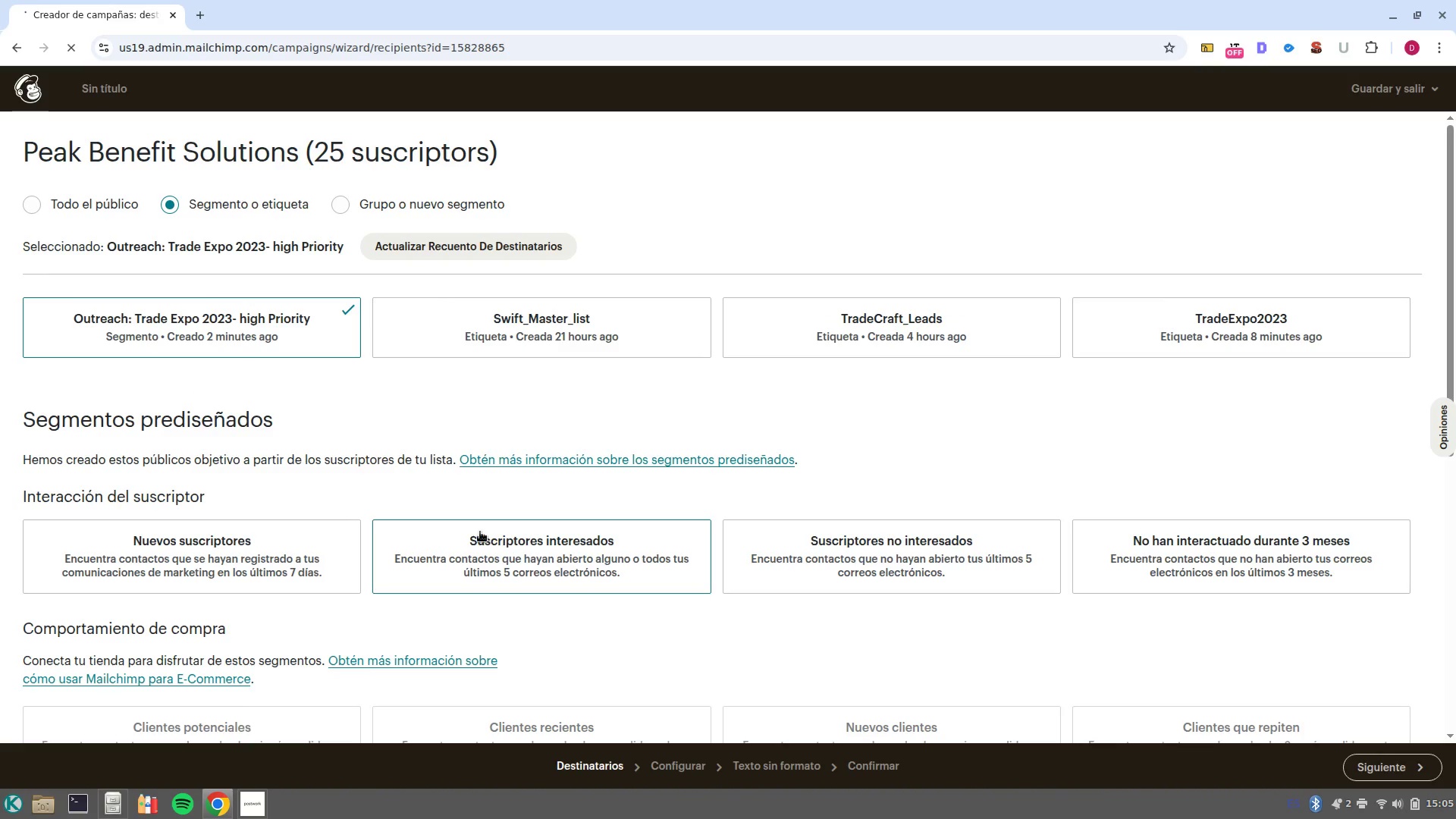 
mouse_move([262, 735])
 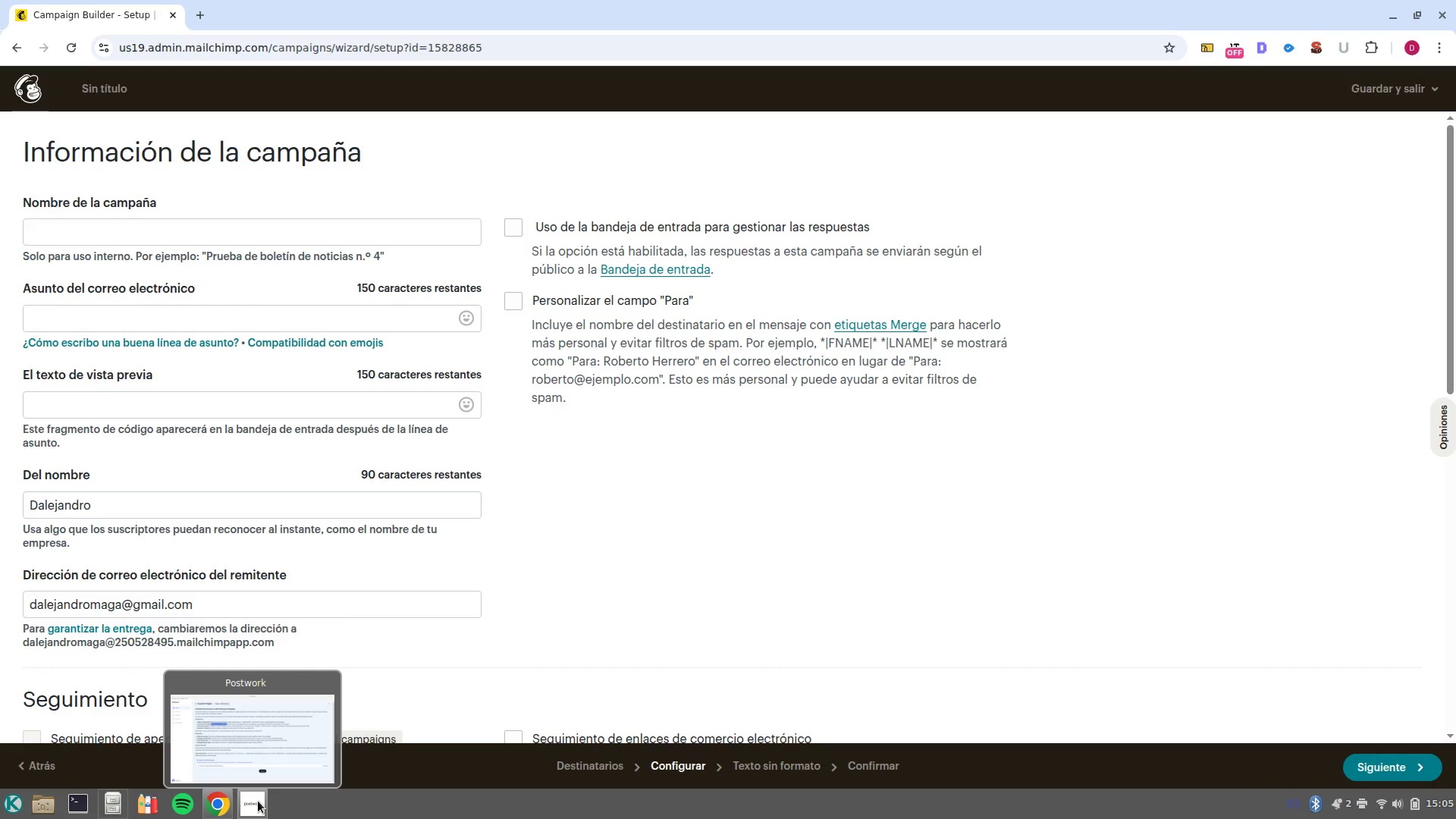 
left_click([264, 750])